 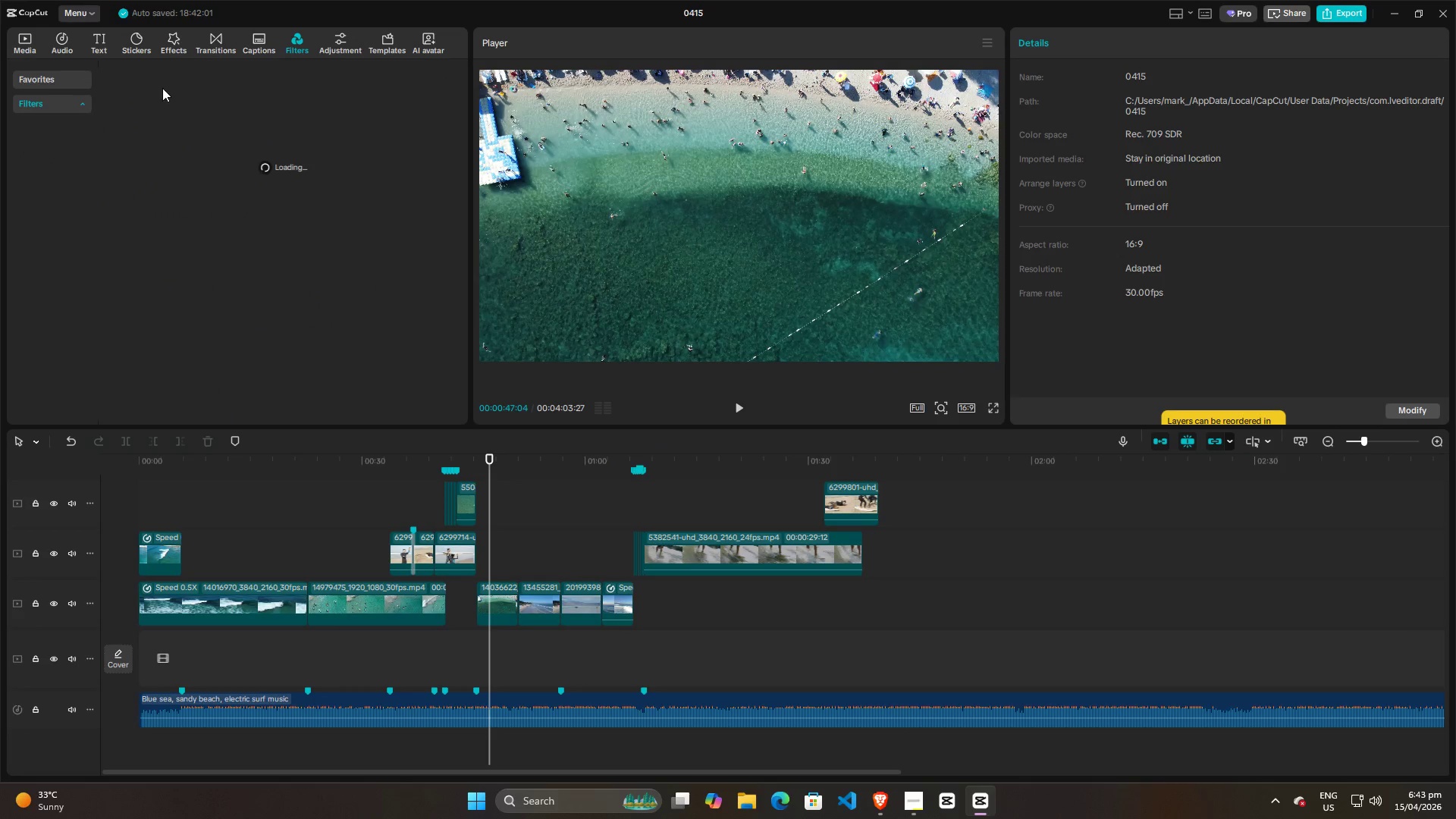 
left_click([176, 78])
 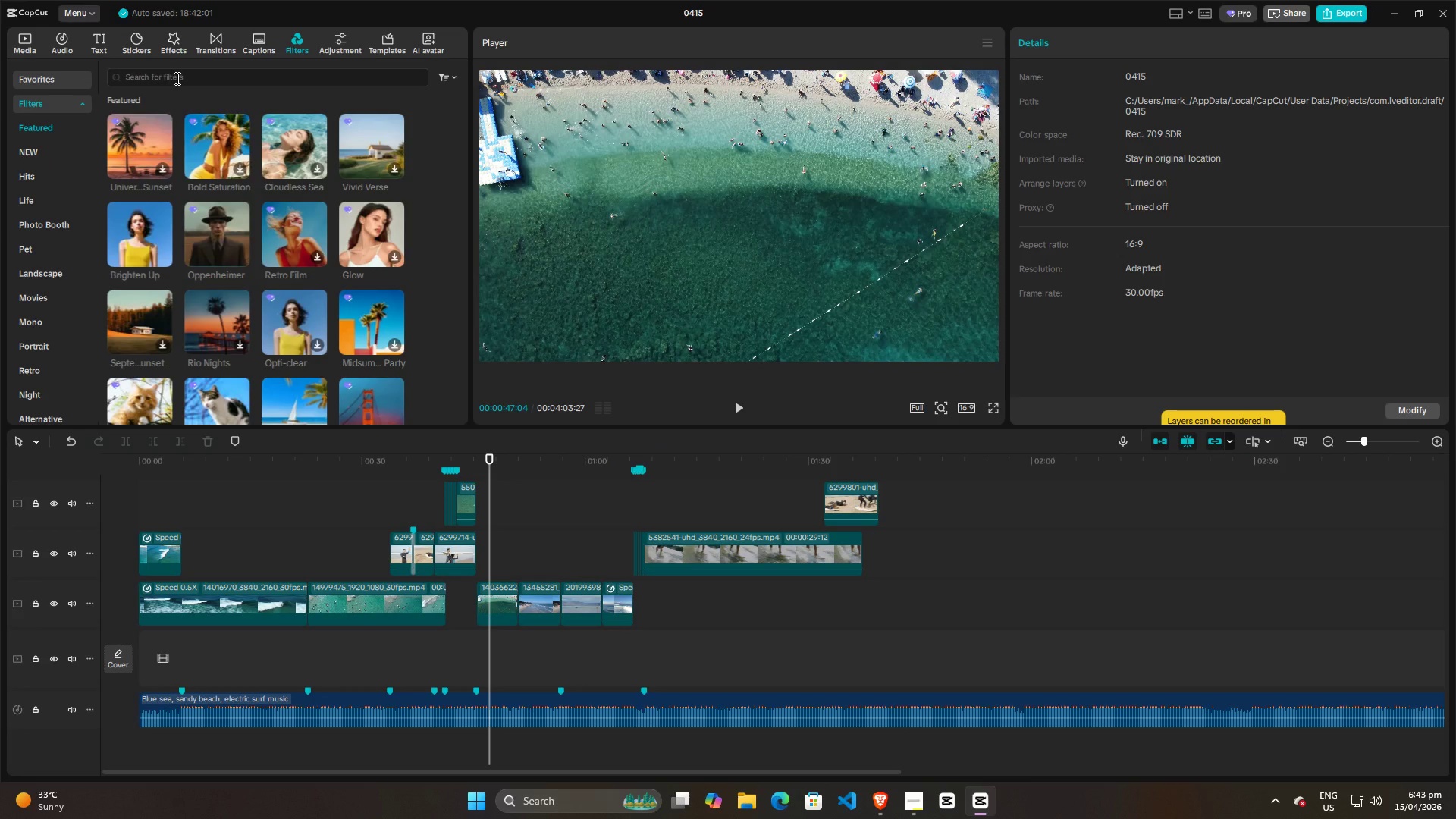 
type(vibrant)
 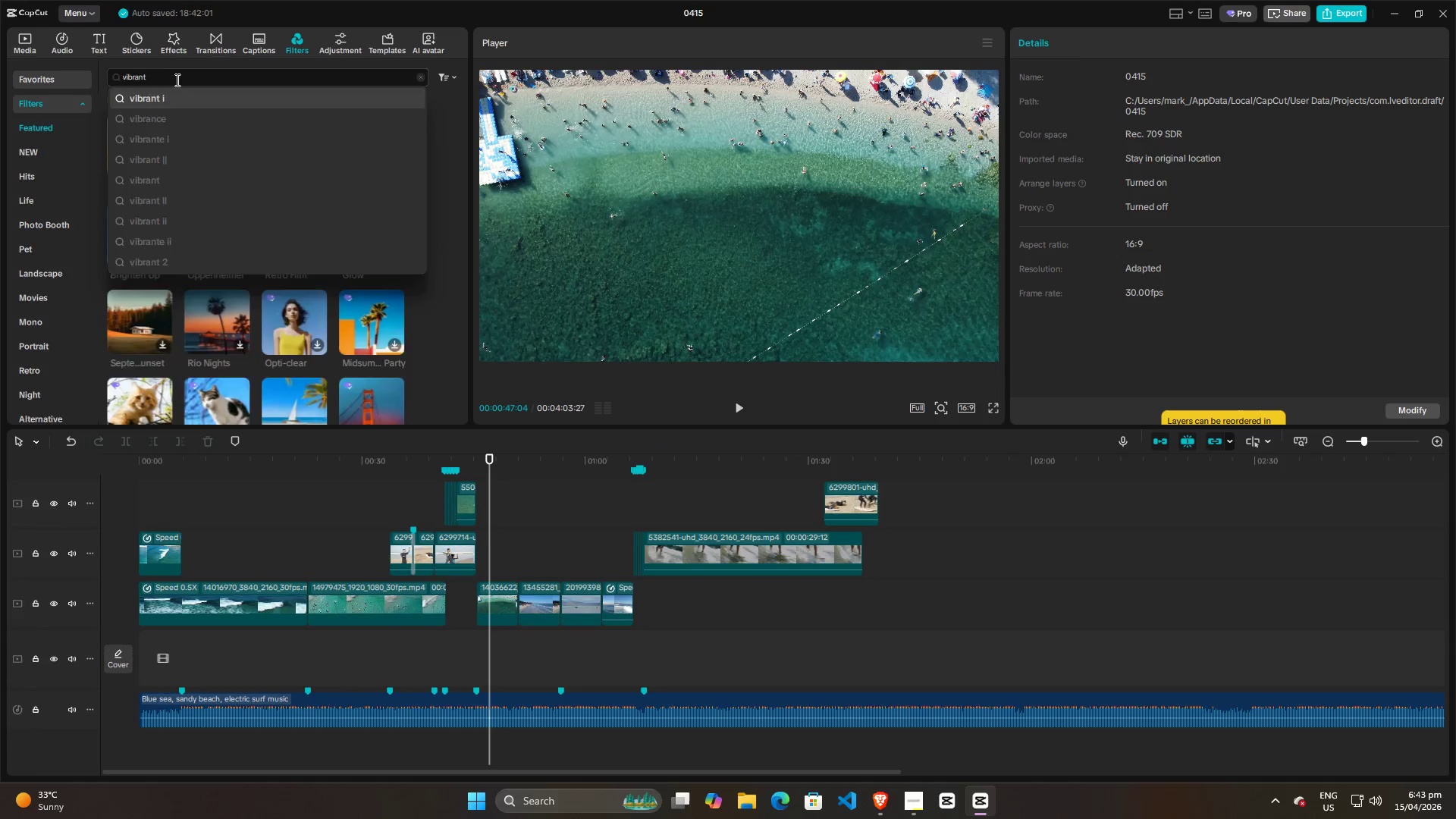 
key(Enter)
 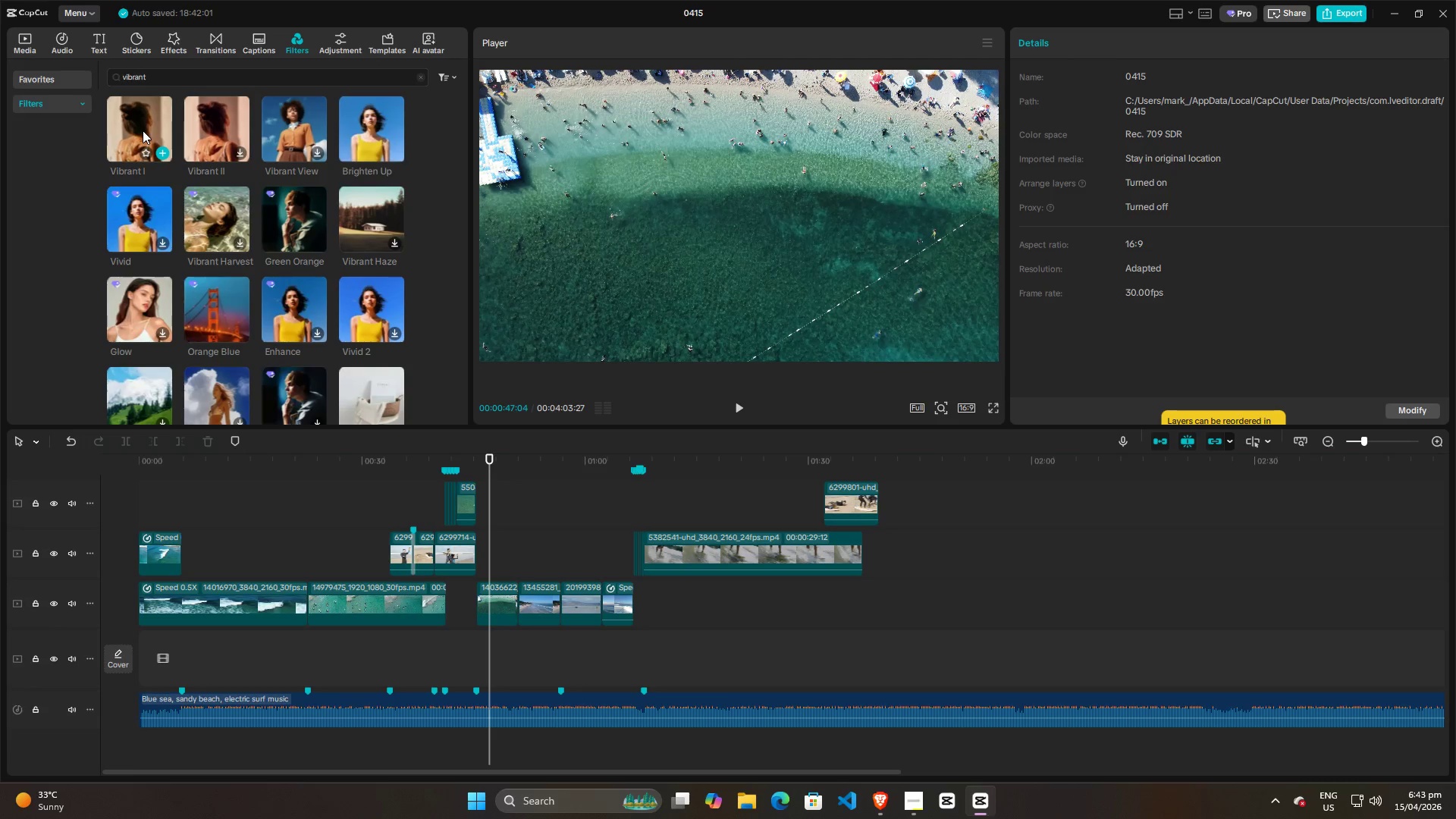 
left_click_drag(start_coordinate=[137, 130], to_coordinate=[139, 479])
 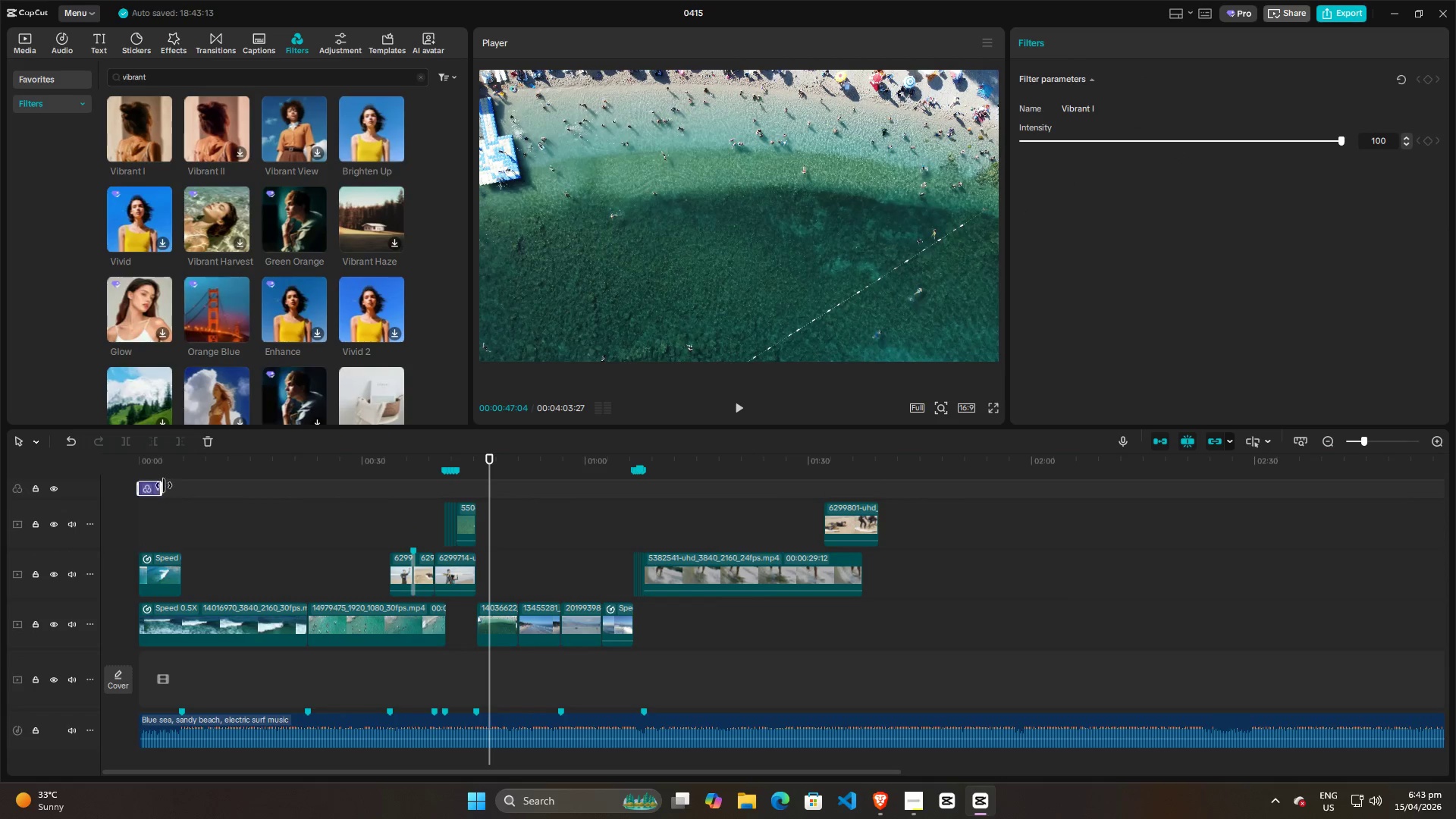 
left_click_drag(start_coordinate=[164, 485], to_coordinate=[880, 485])
 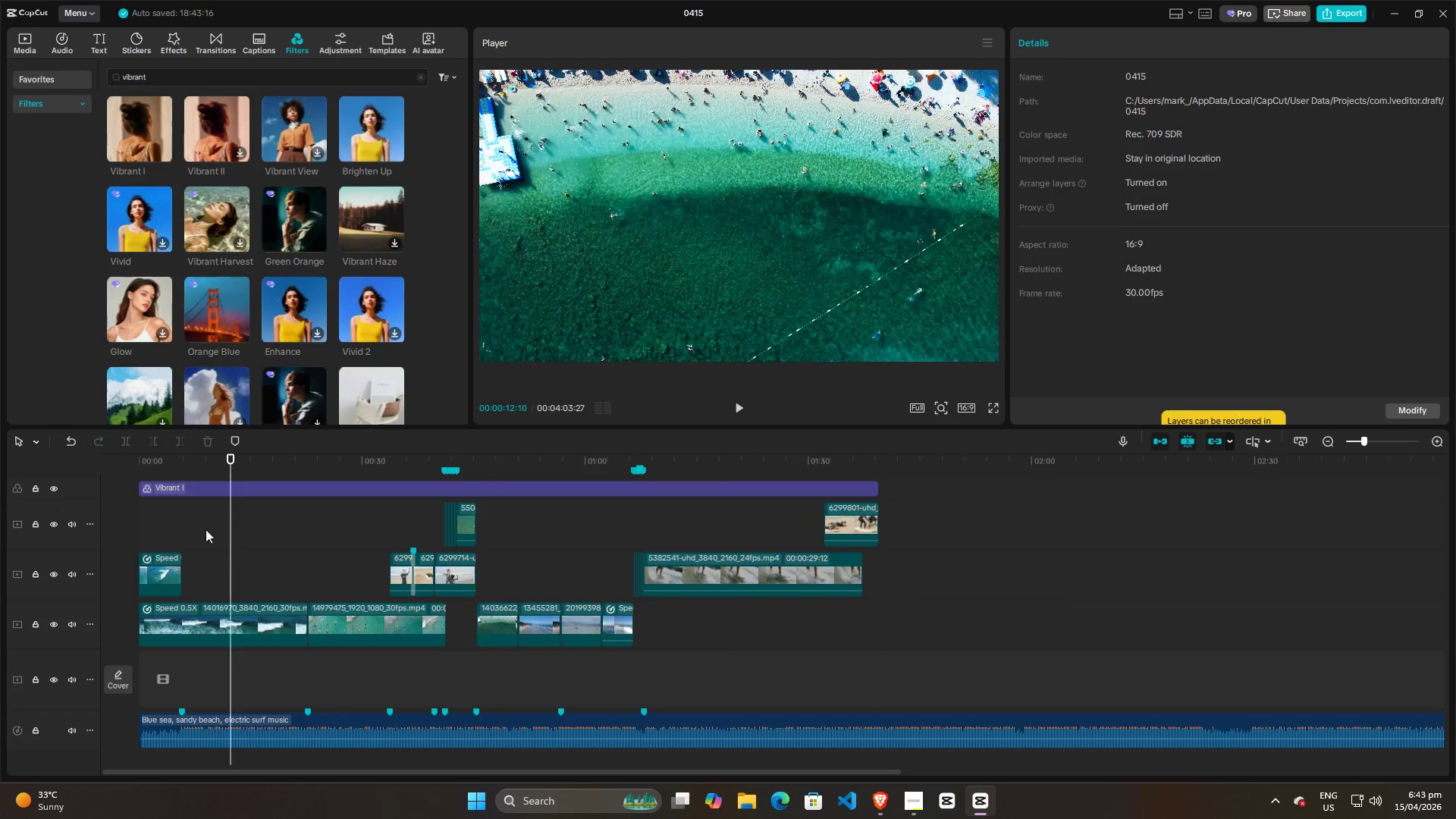 
double_click([167, 528])
 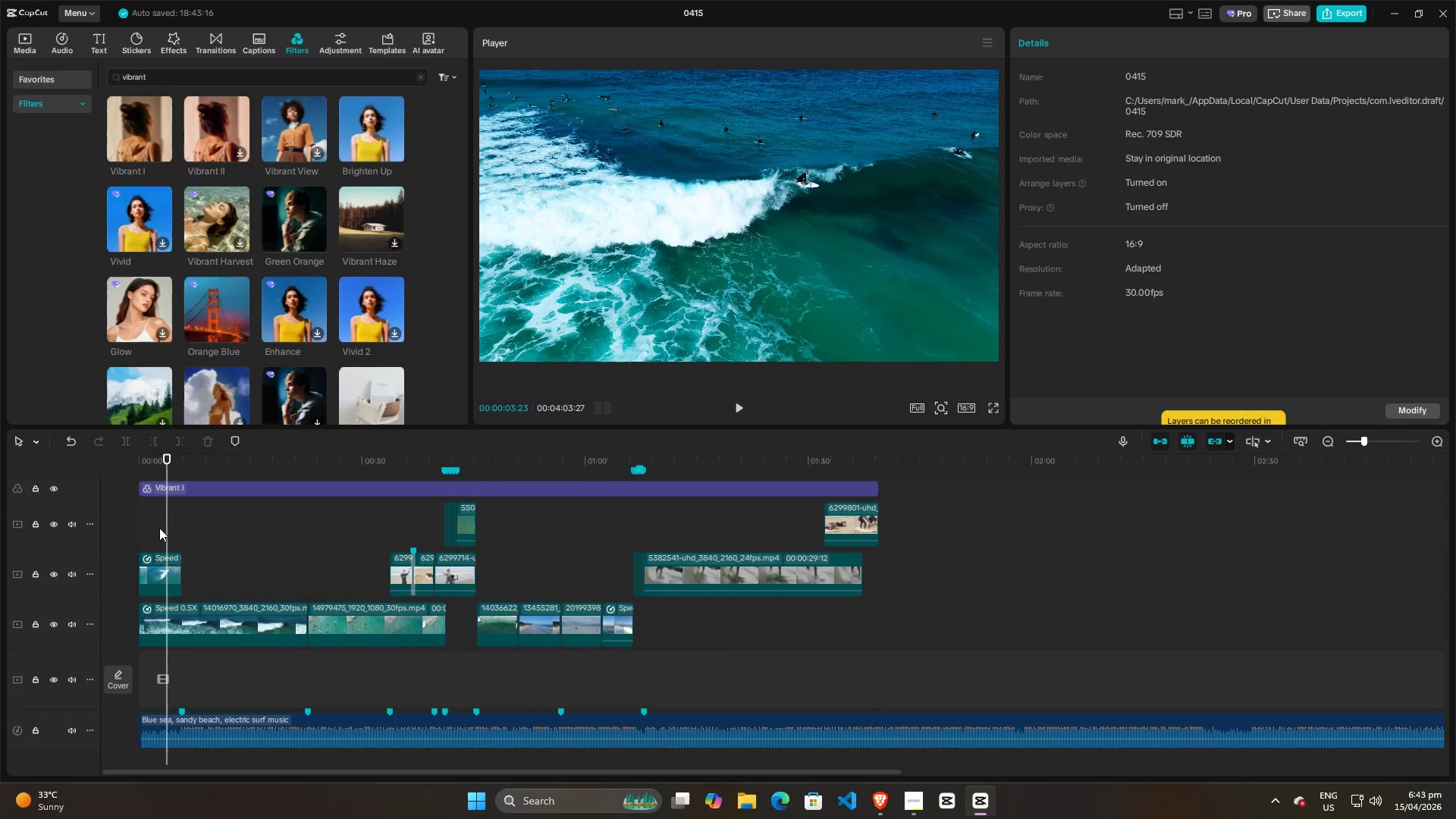 
key(Space)
 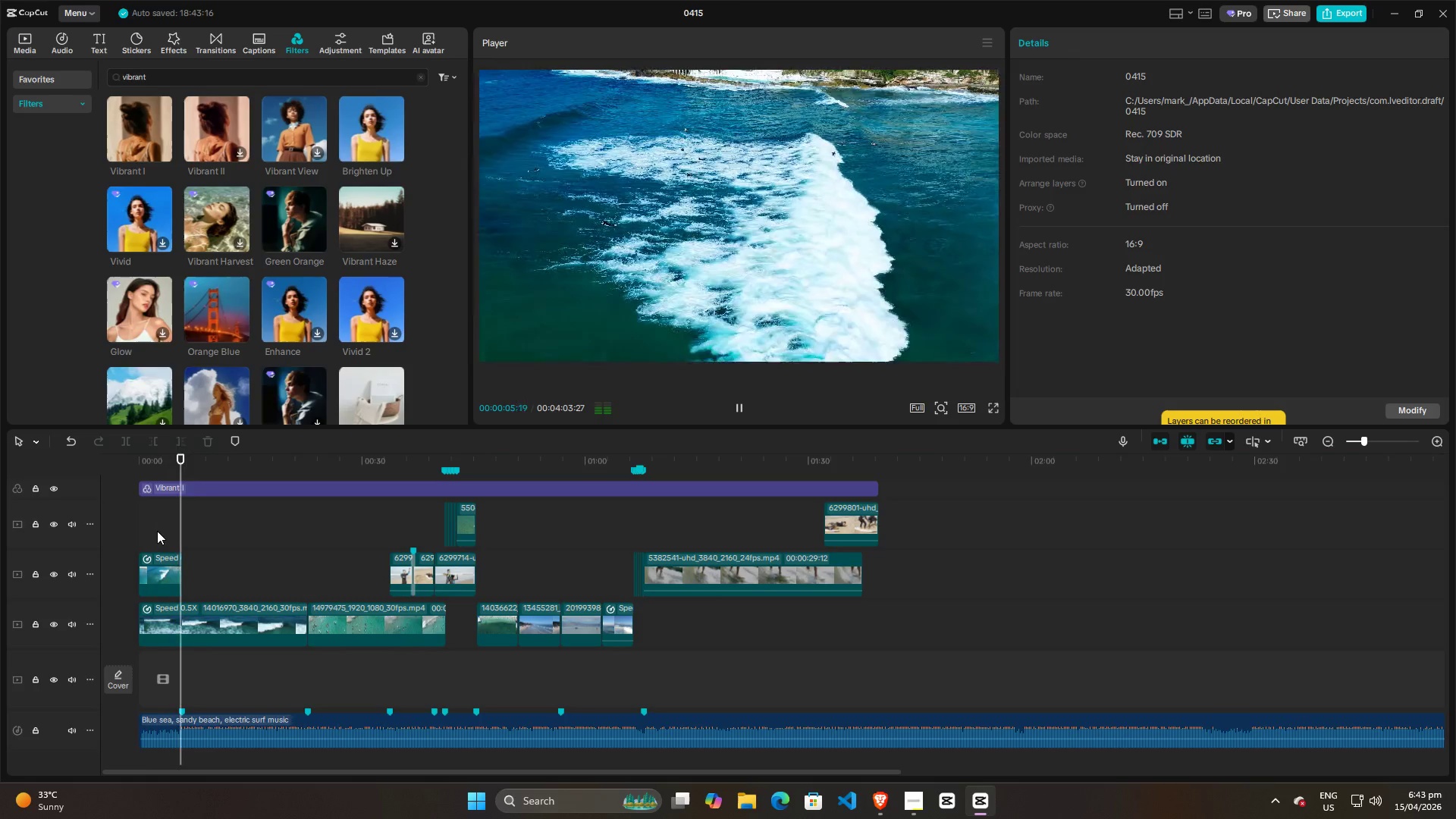 
left_click([149, 529])
 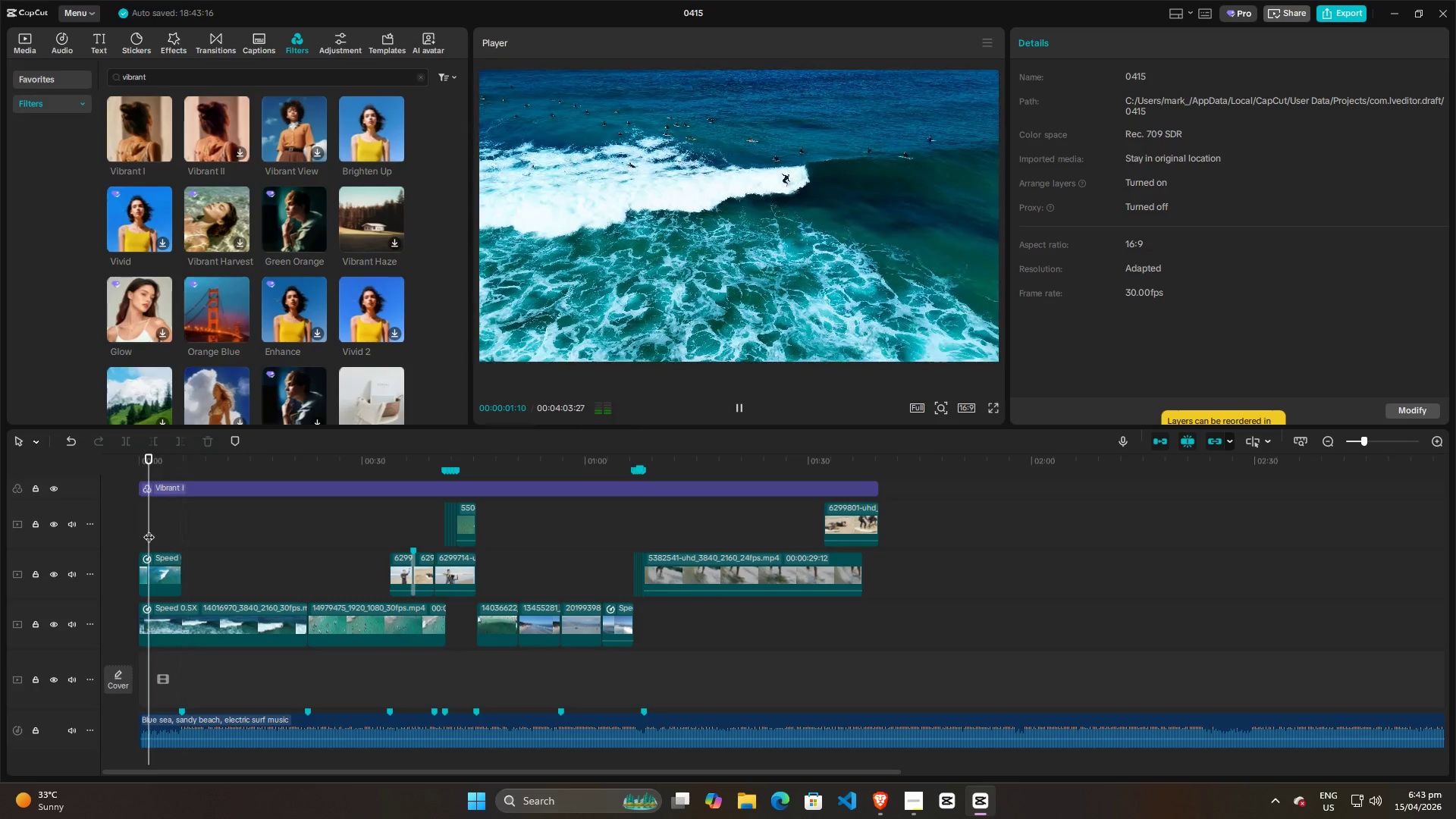 
left_click_drag(start_coordinate=[149, 529], to_coordinate=[130, 532])
 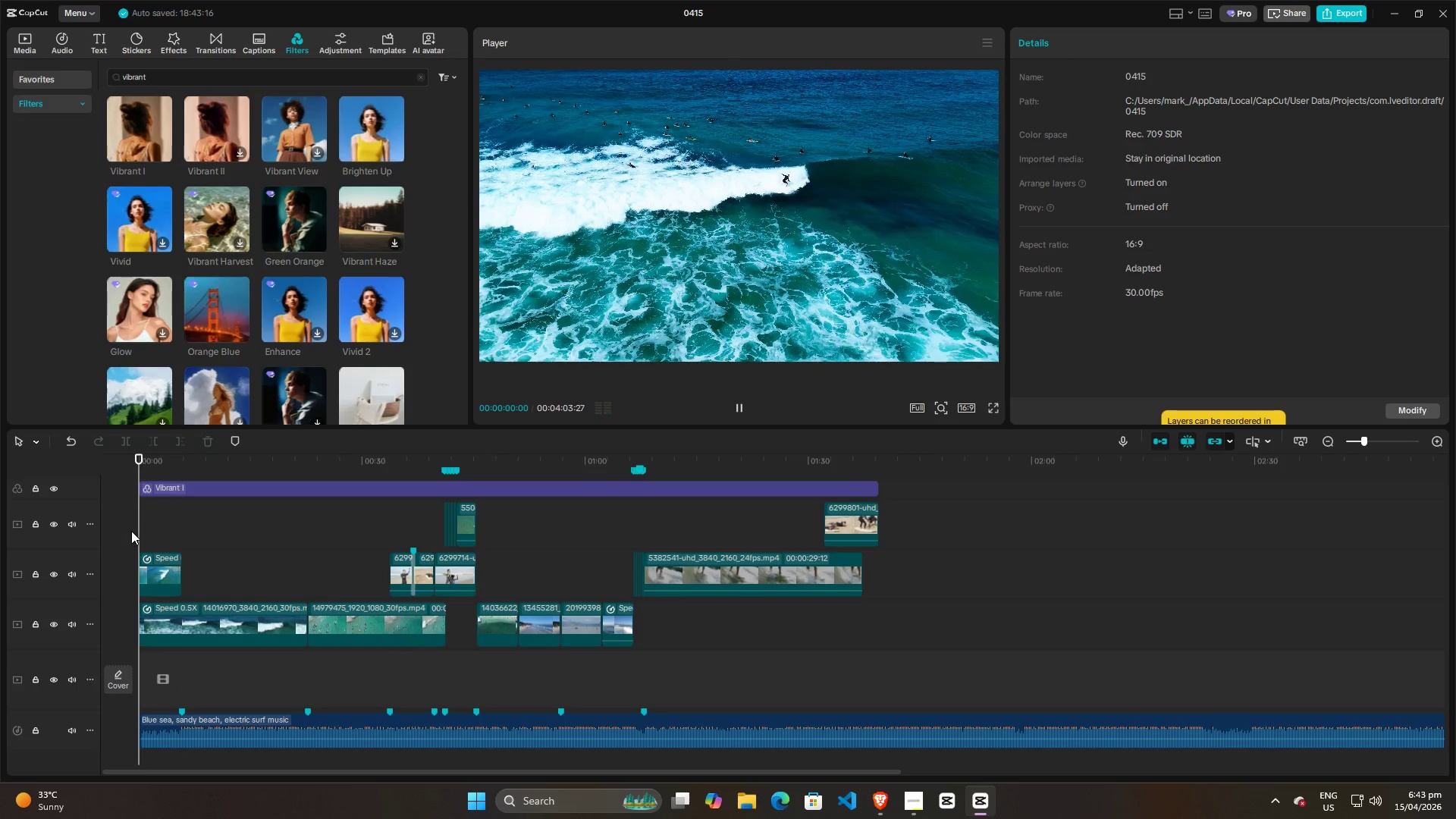 
key(Space)
 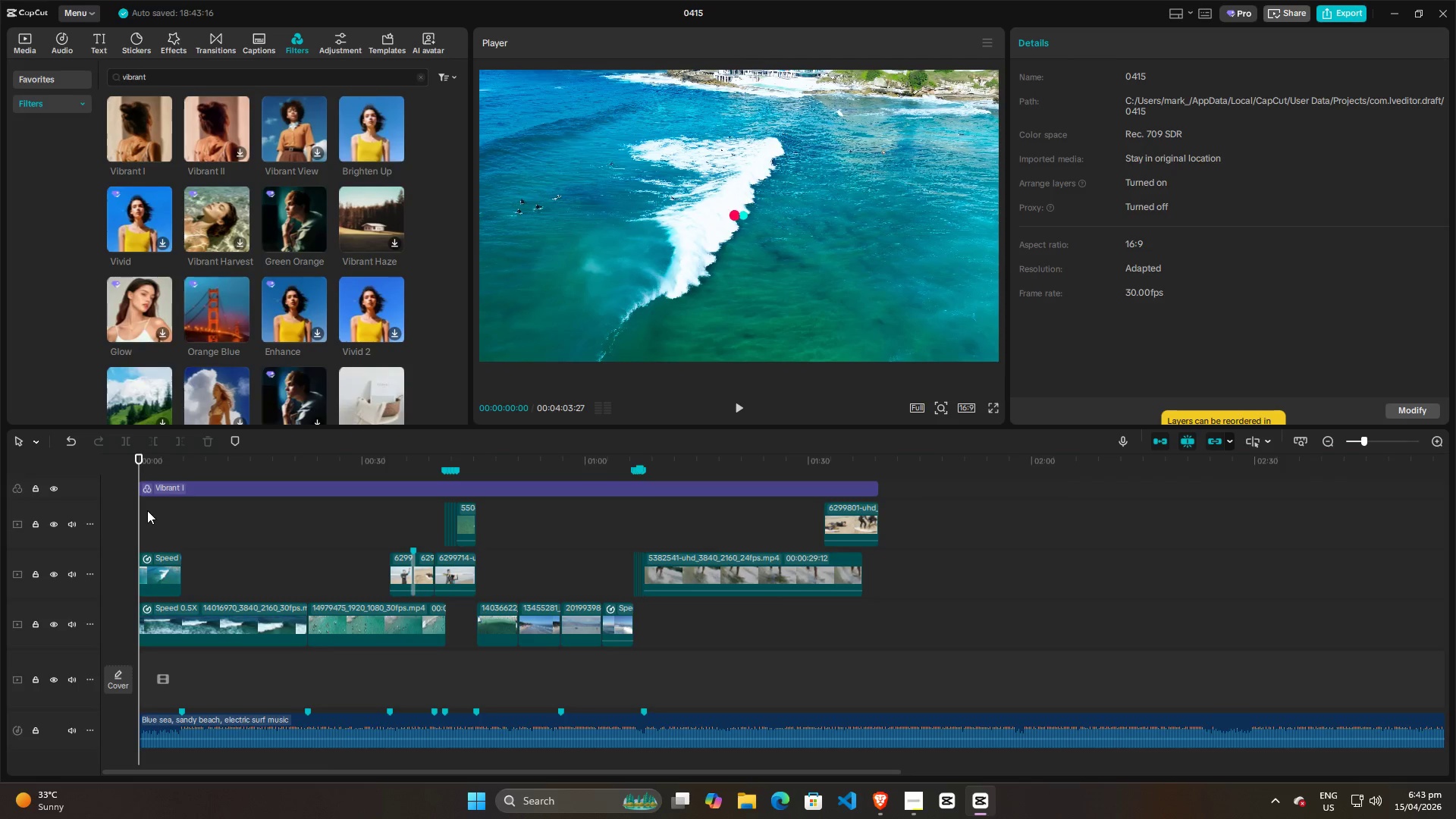 
wait(16.14)
 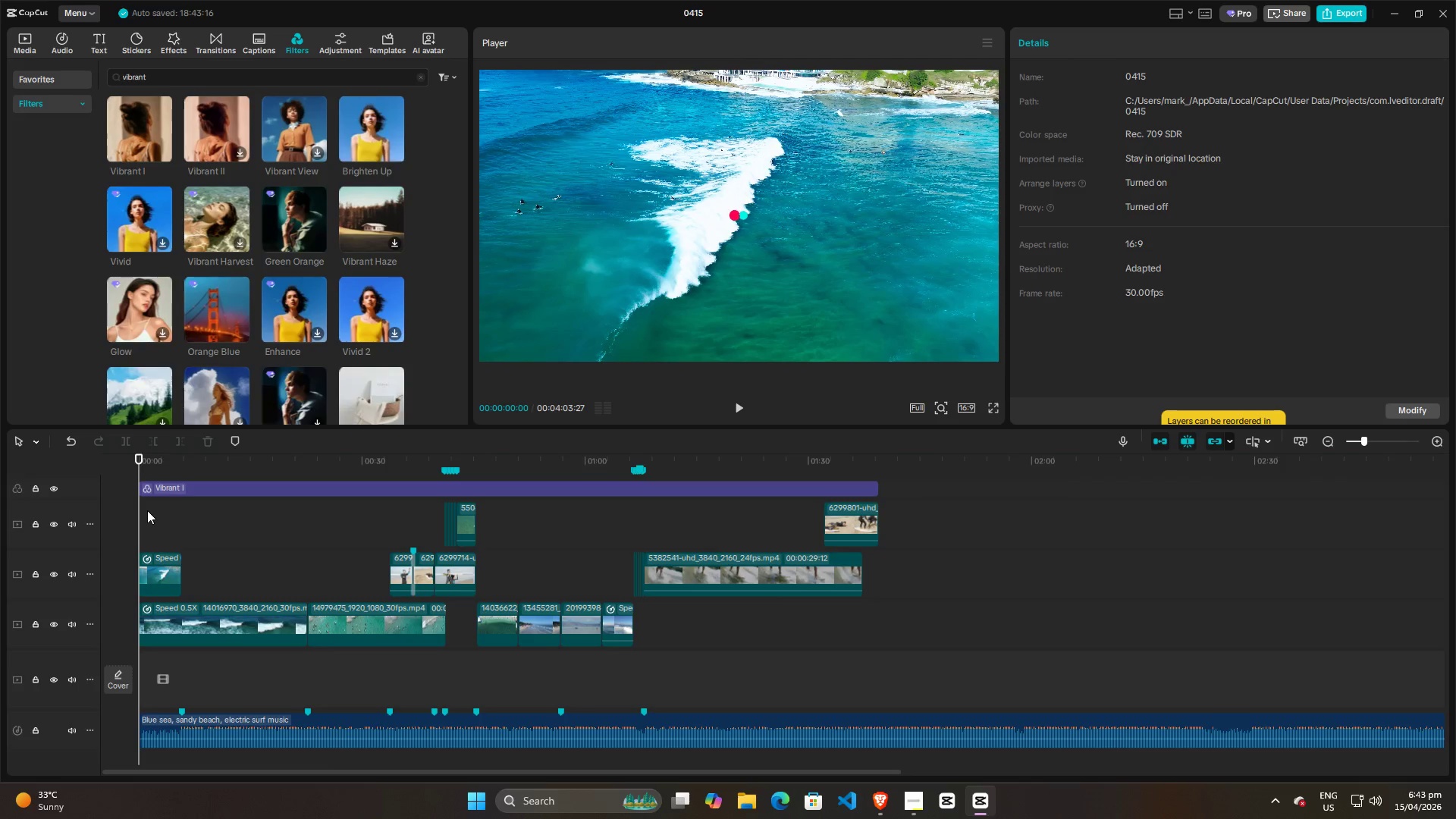 
key(Space)
 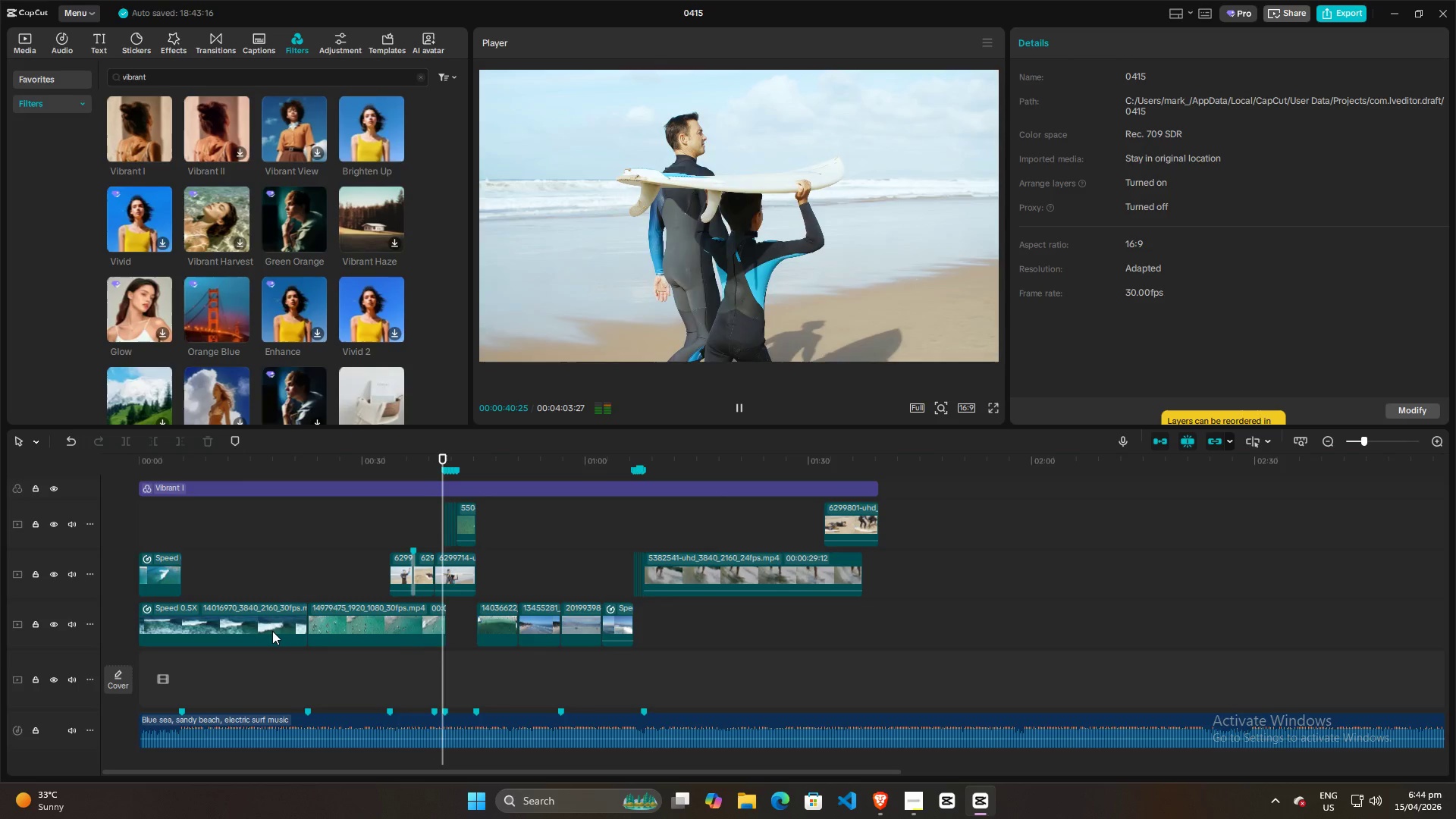 
wait(44.53)
 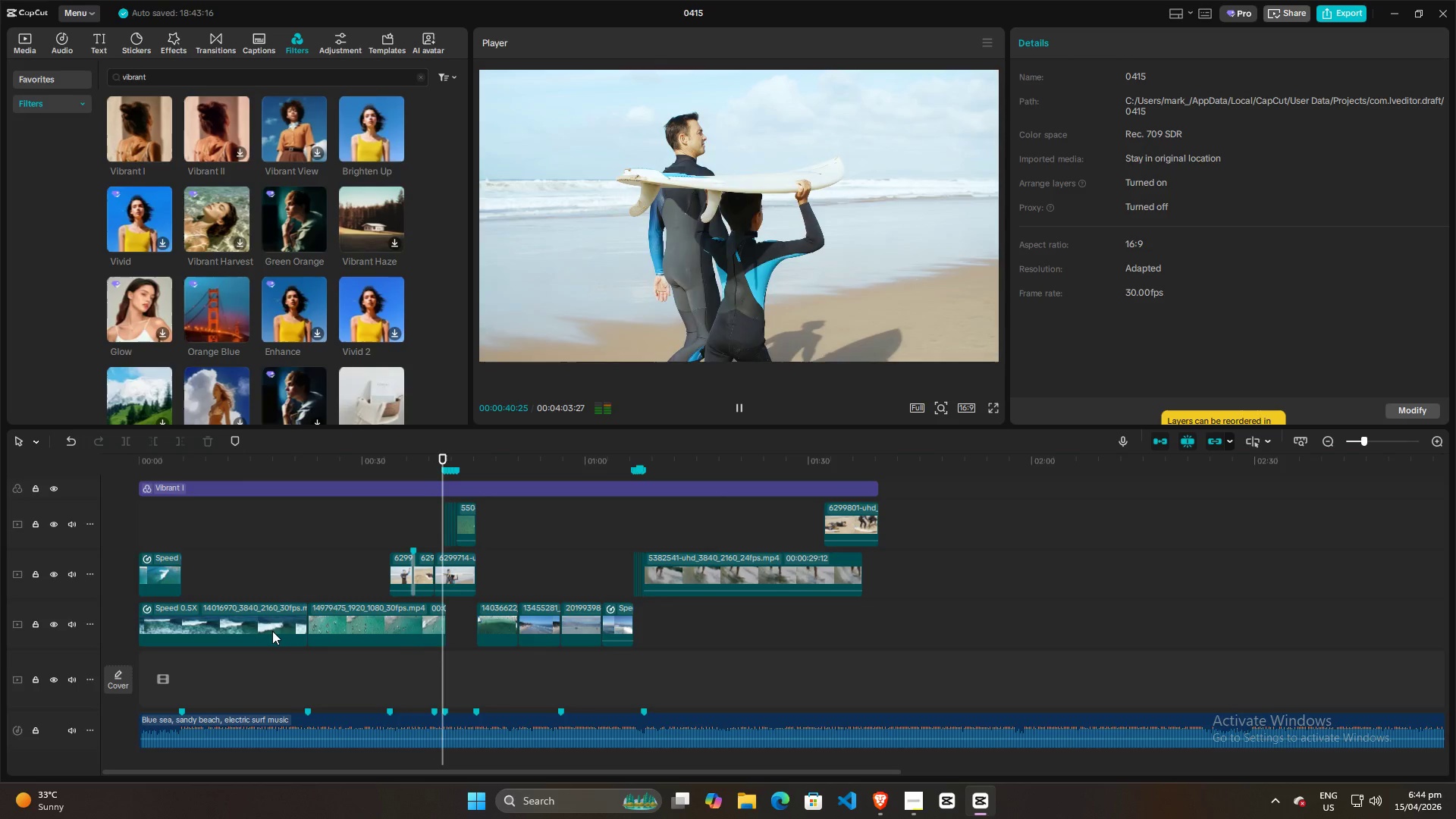 
key(Space)
 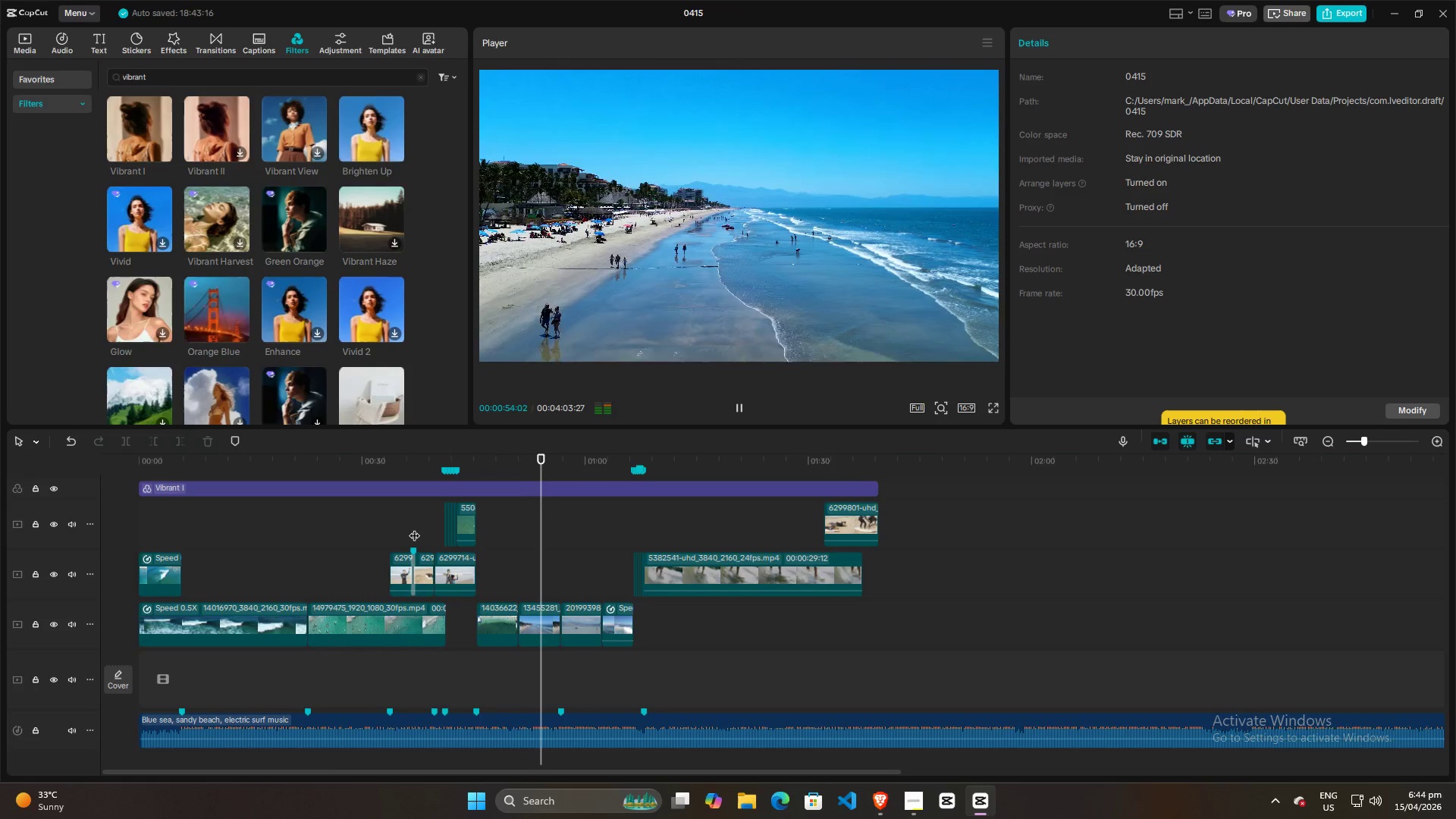 
wait(22.19)
 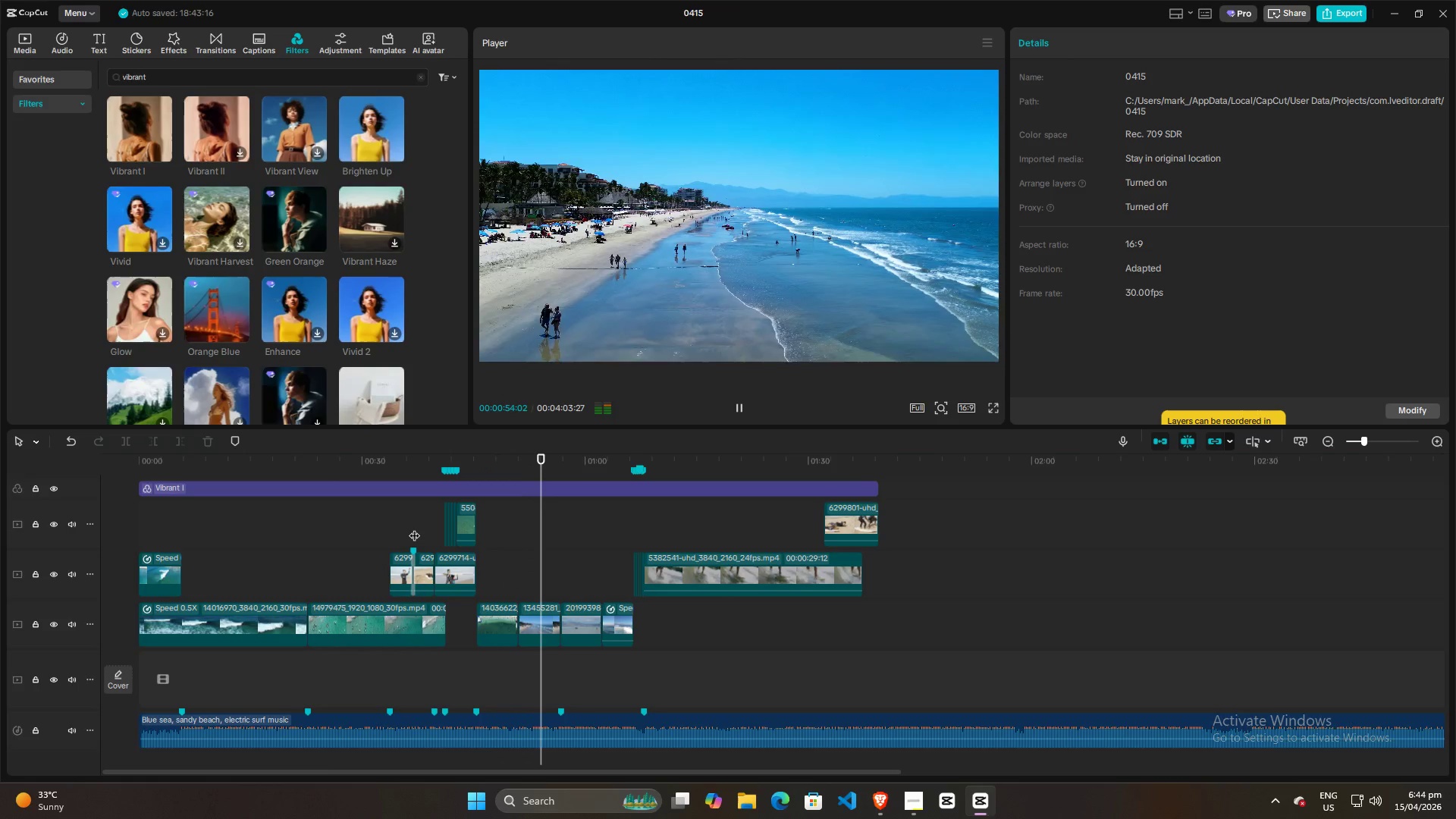 
left_click([500, 535])
 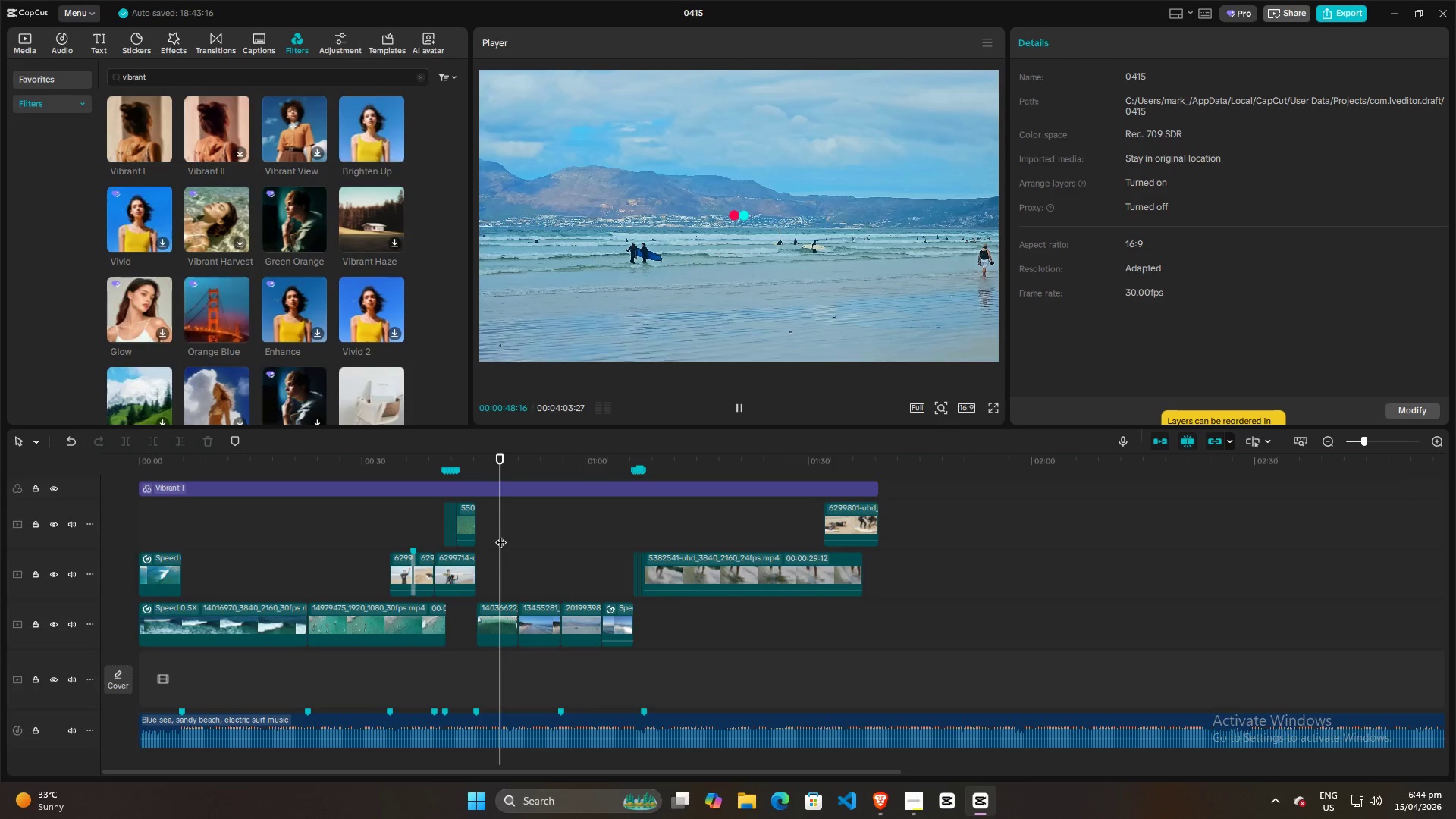 
key(Space)
 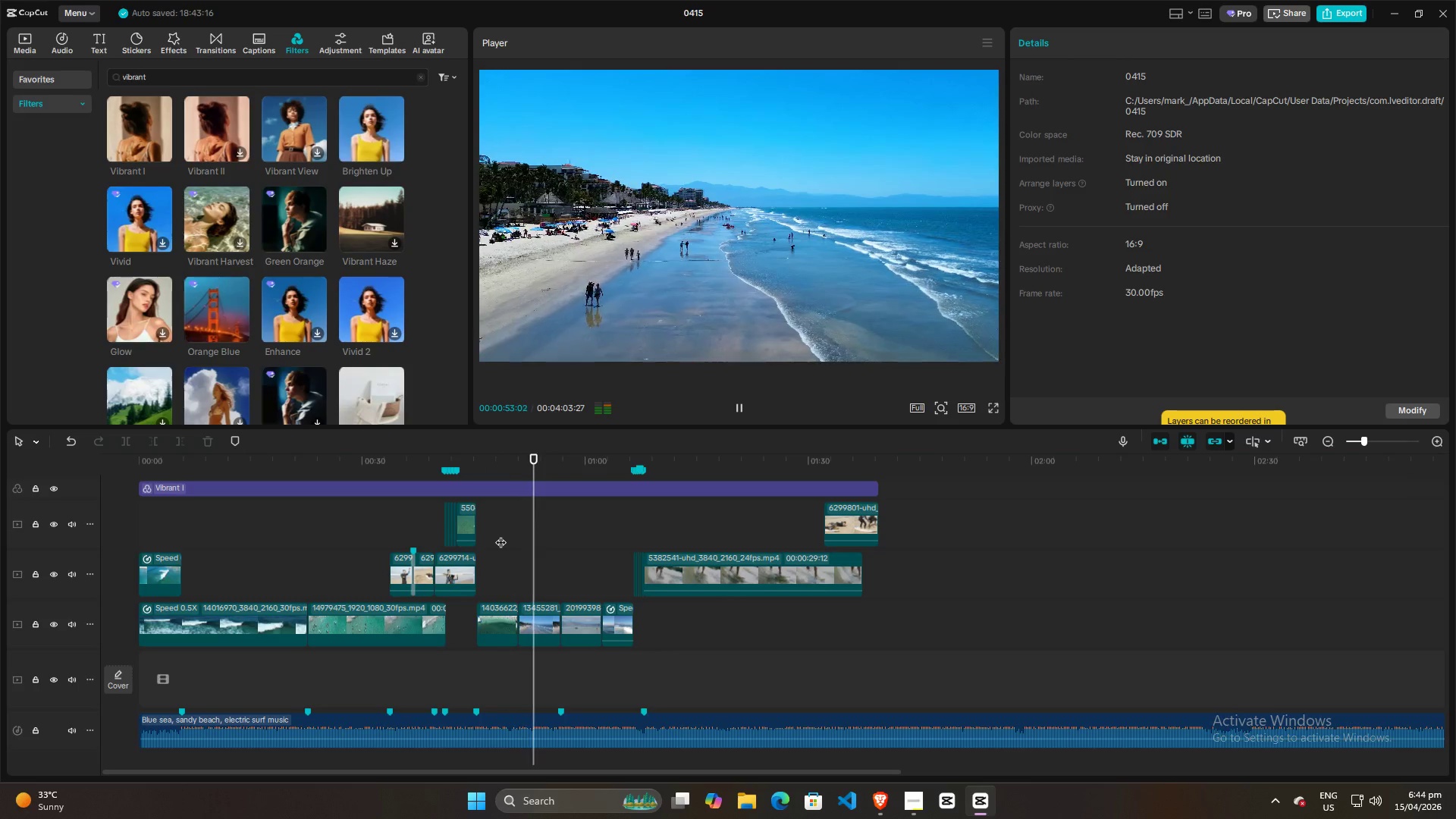 
wait(6.03)
 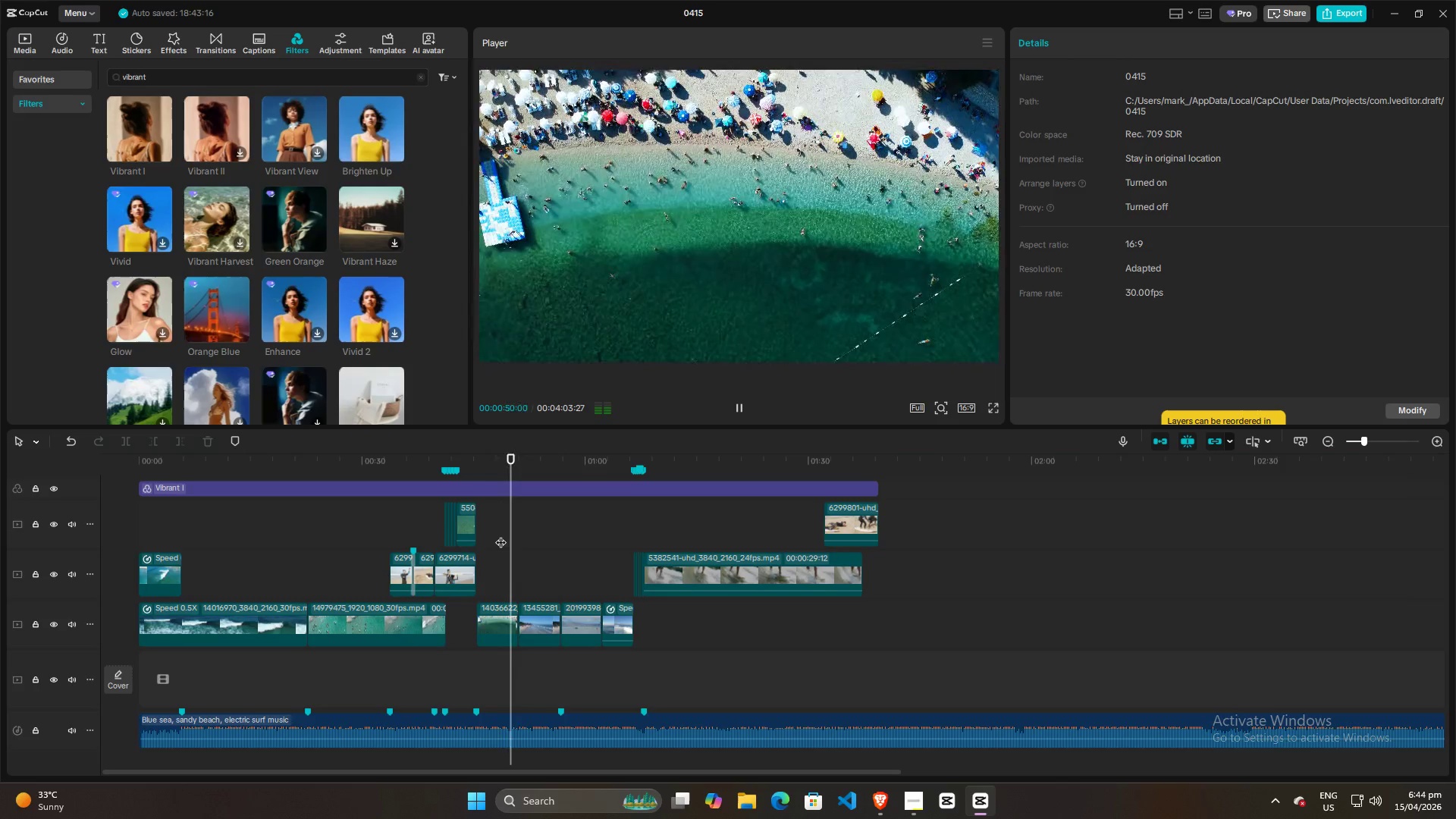 
left_click([500, 535])
 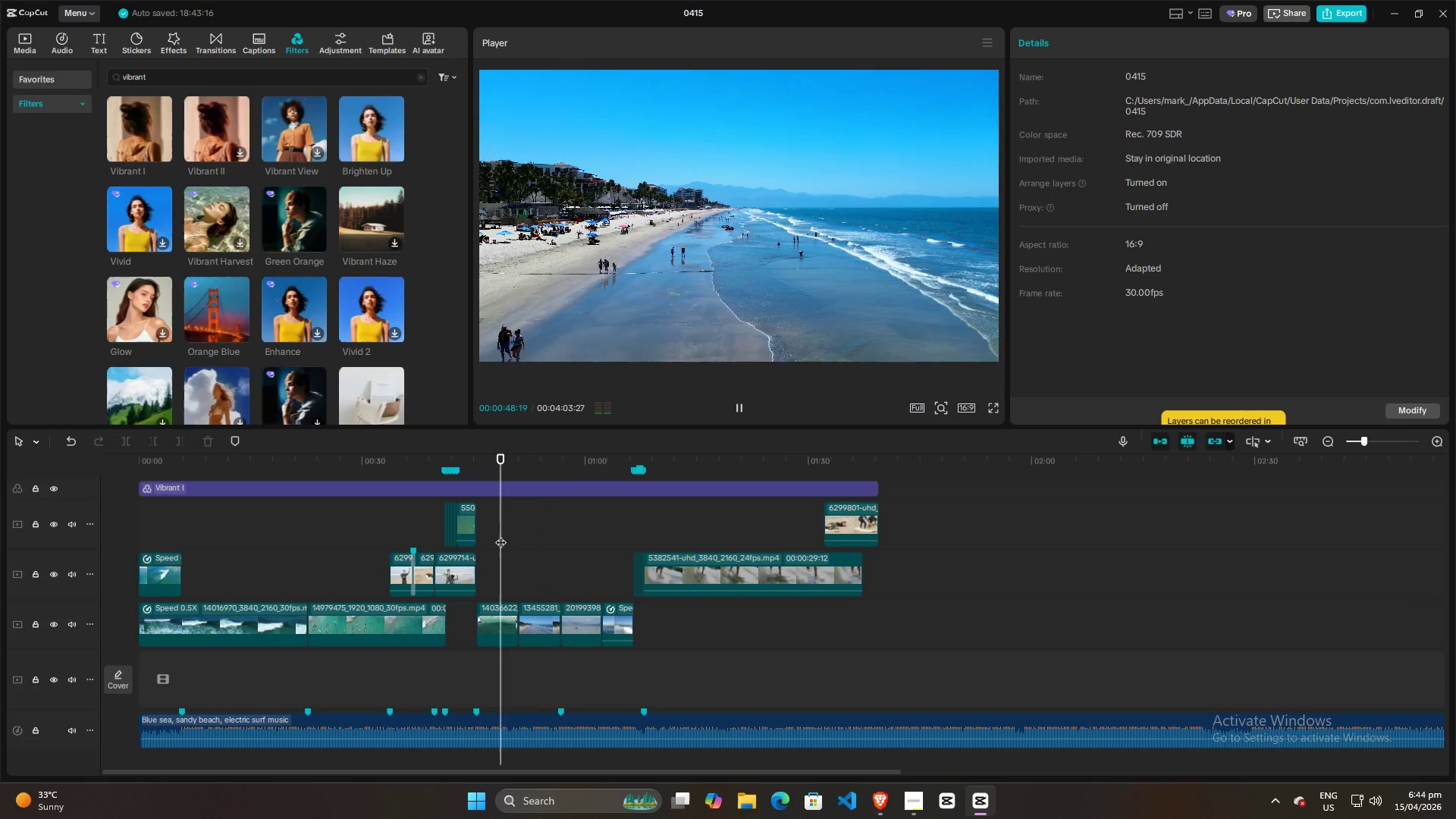 
key(Space)
 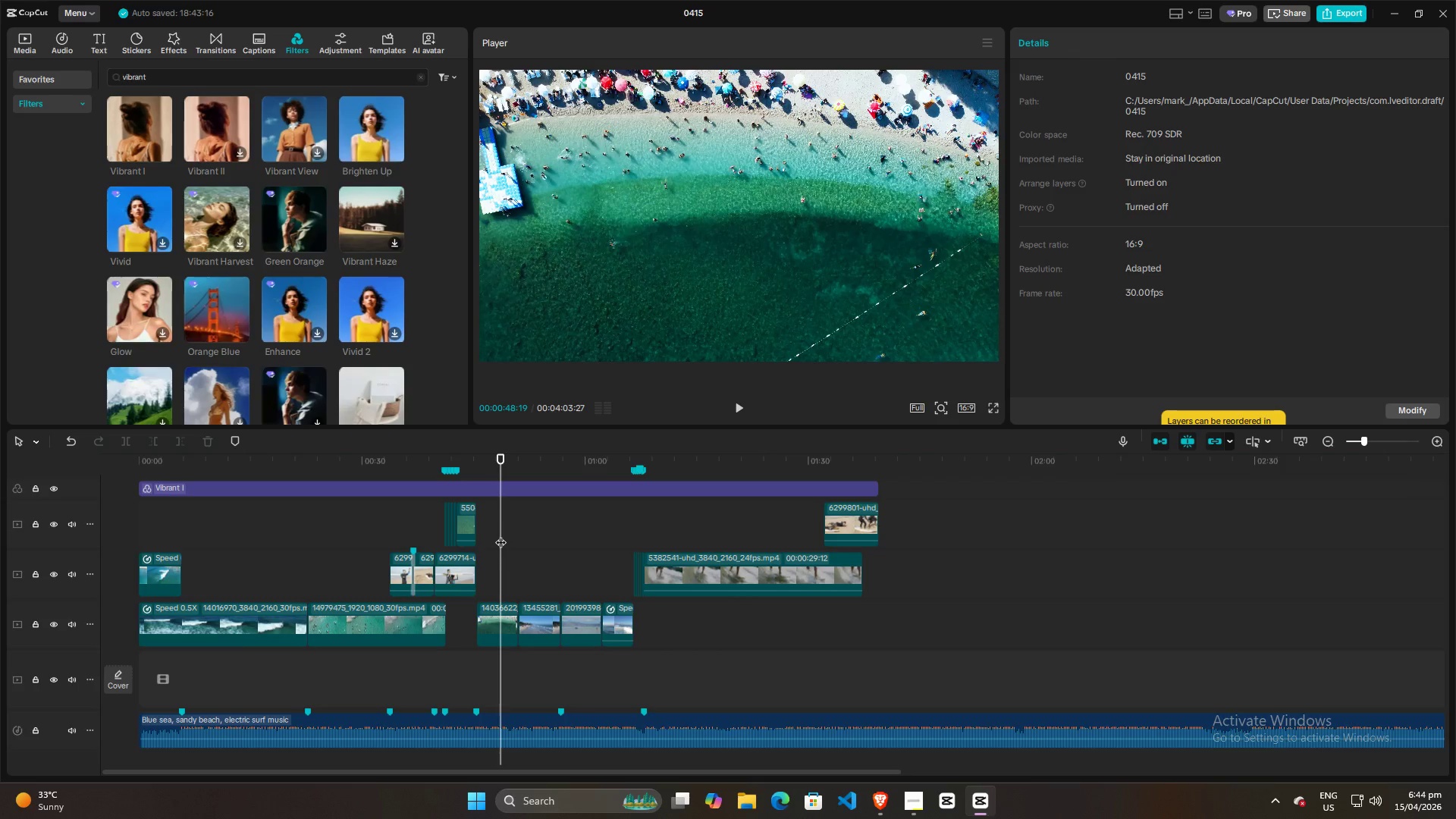 
key(Space)